 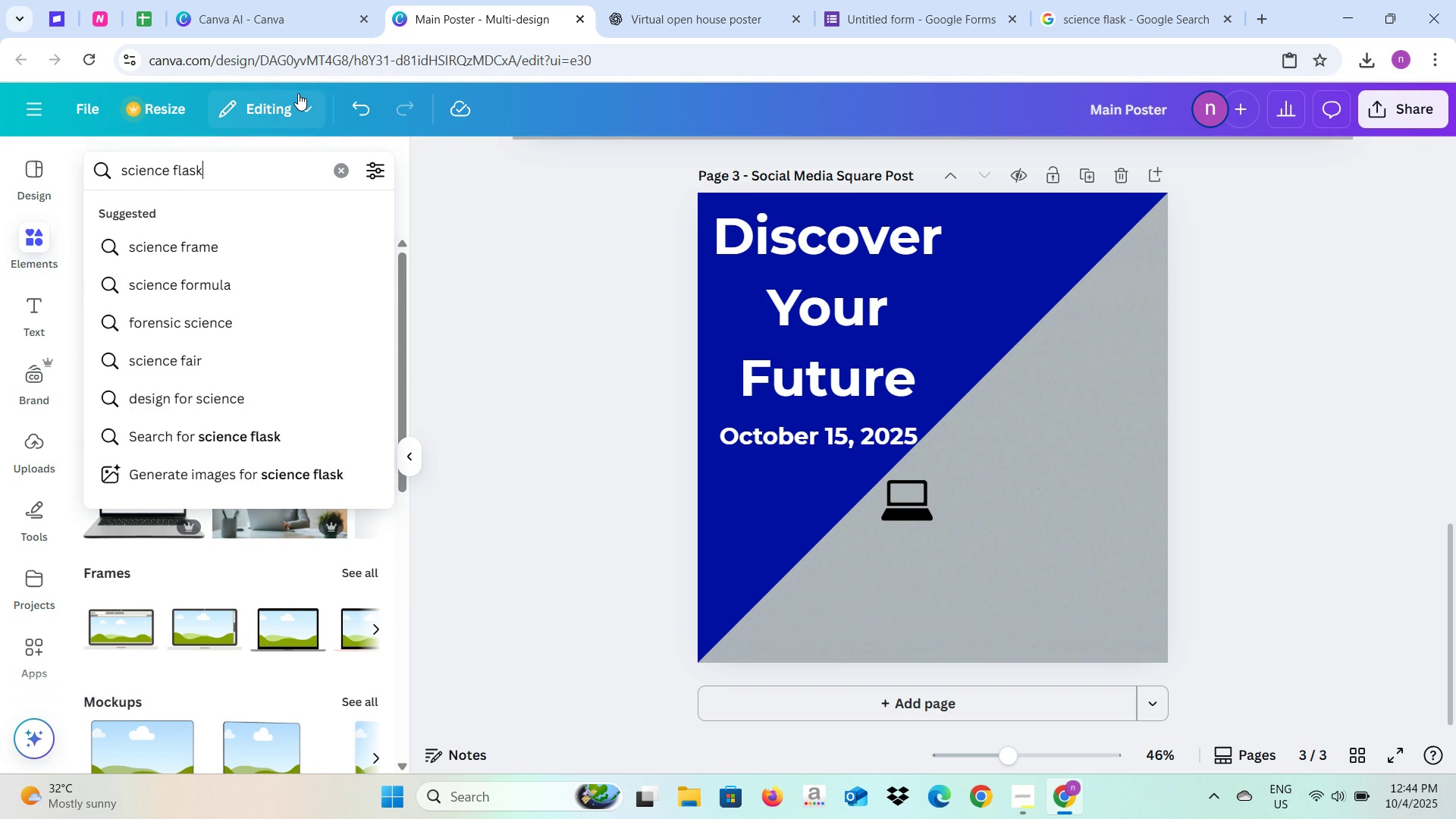 
key(Enter)
 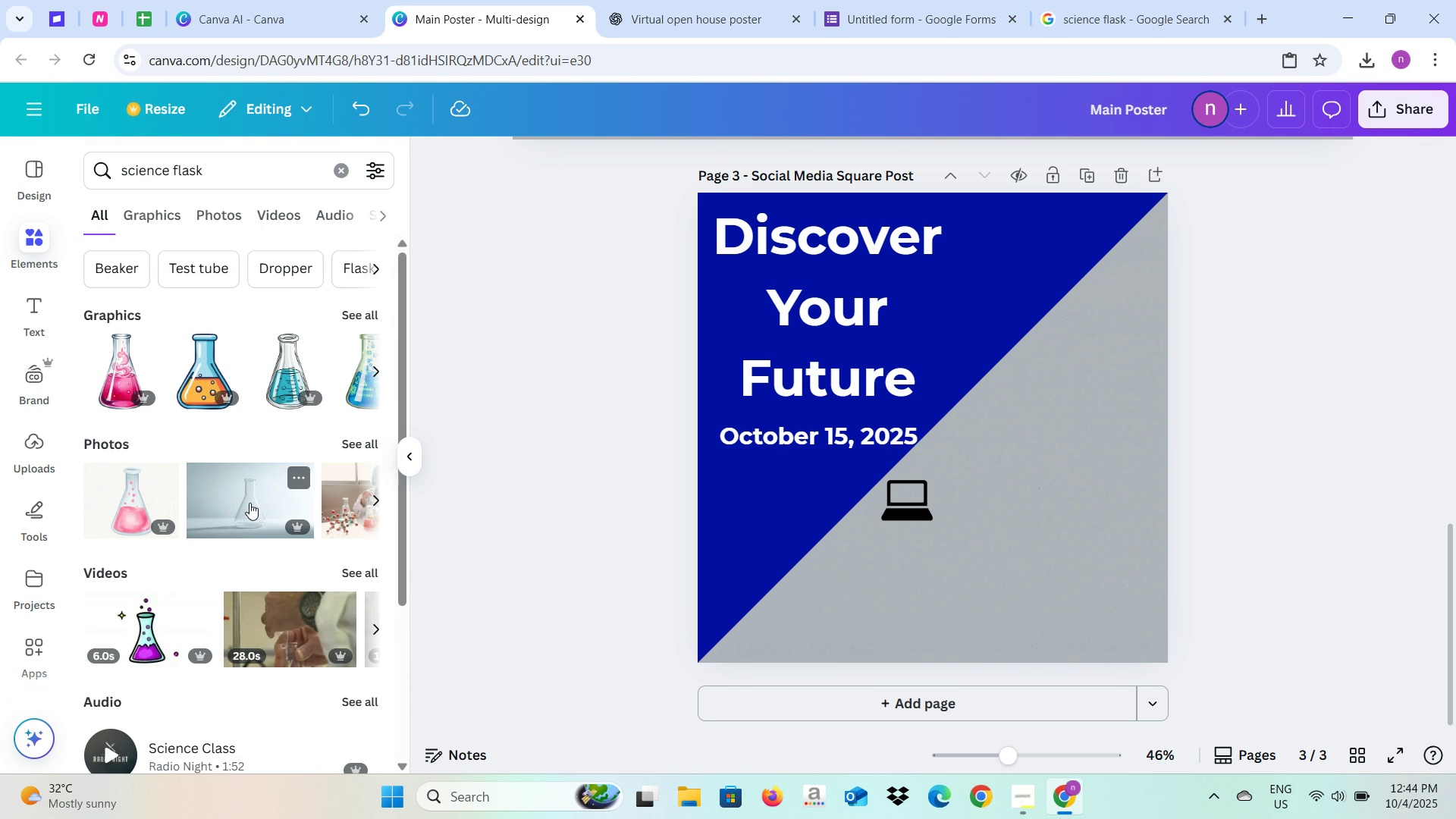 
wait(6.17)
 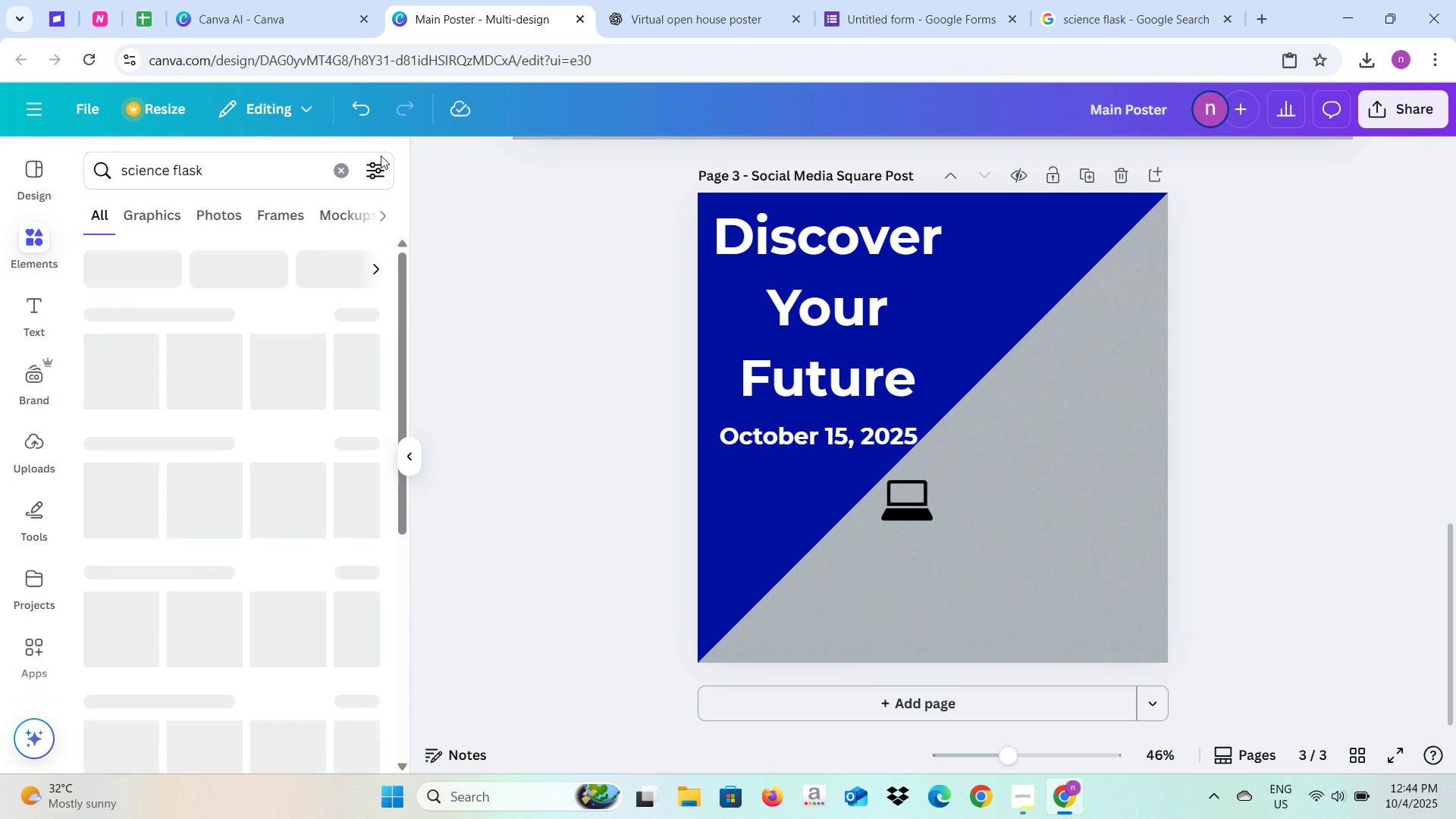 
left_click([374, 372])
 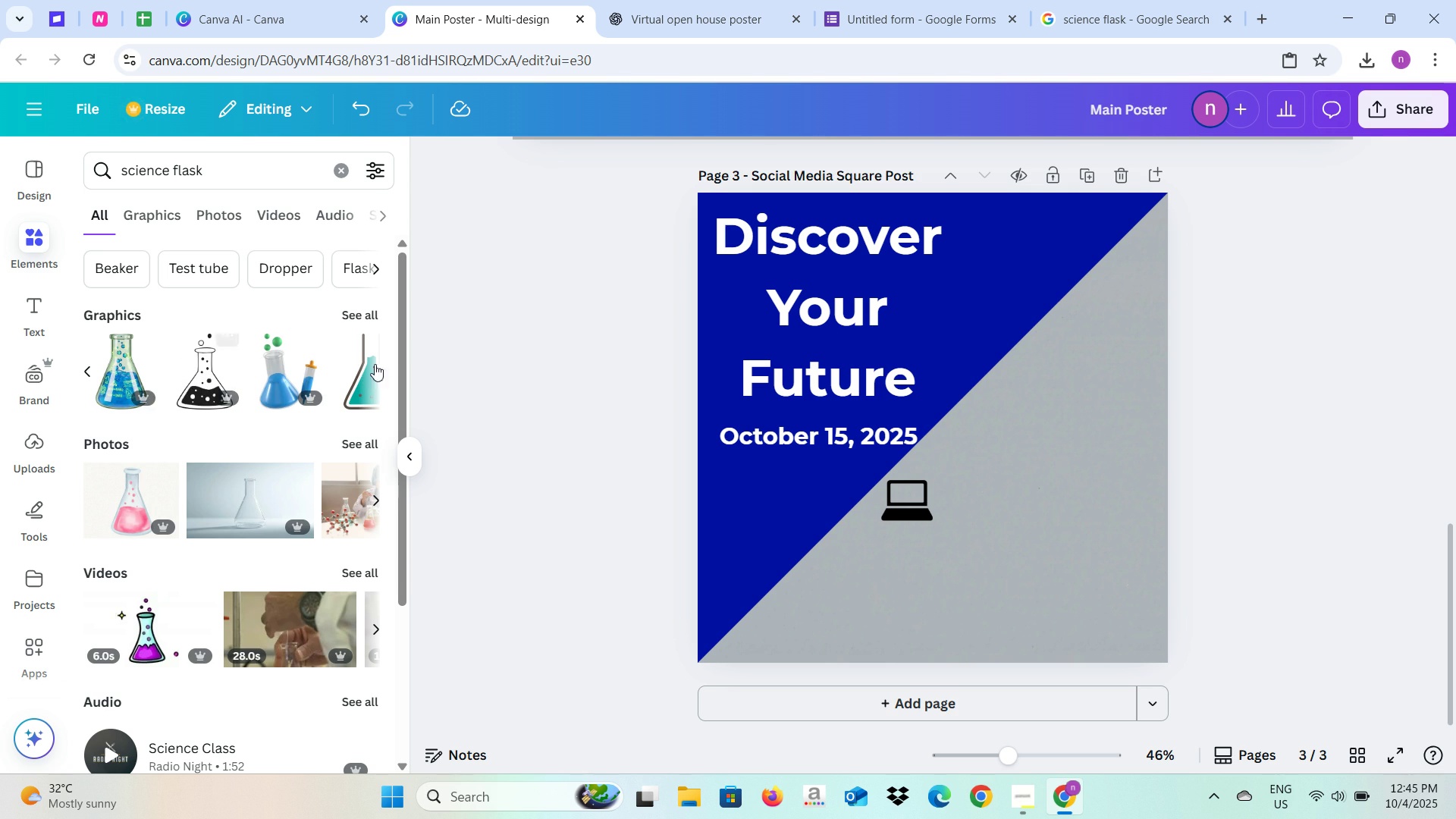 
left_click([369, 367])
 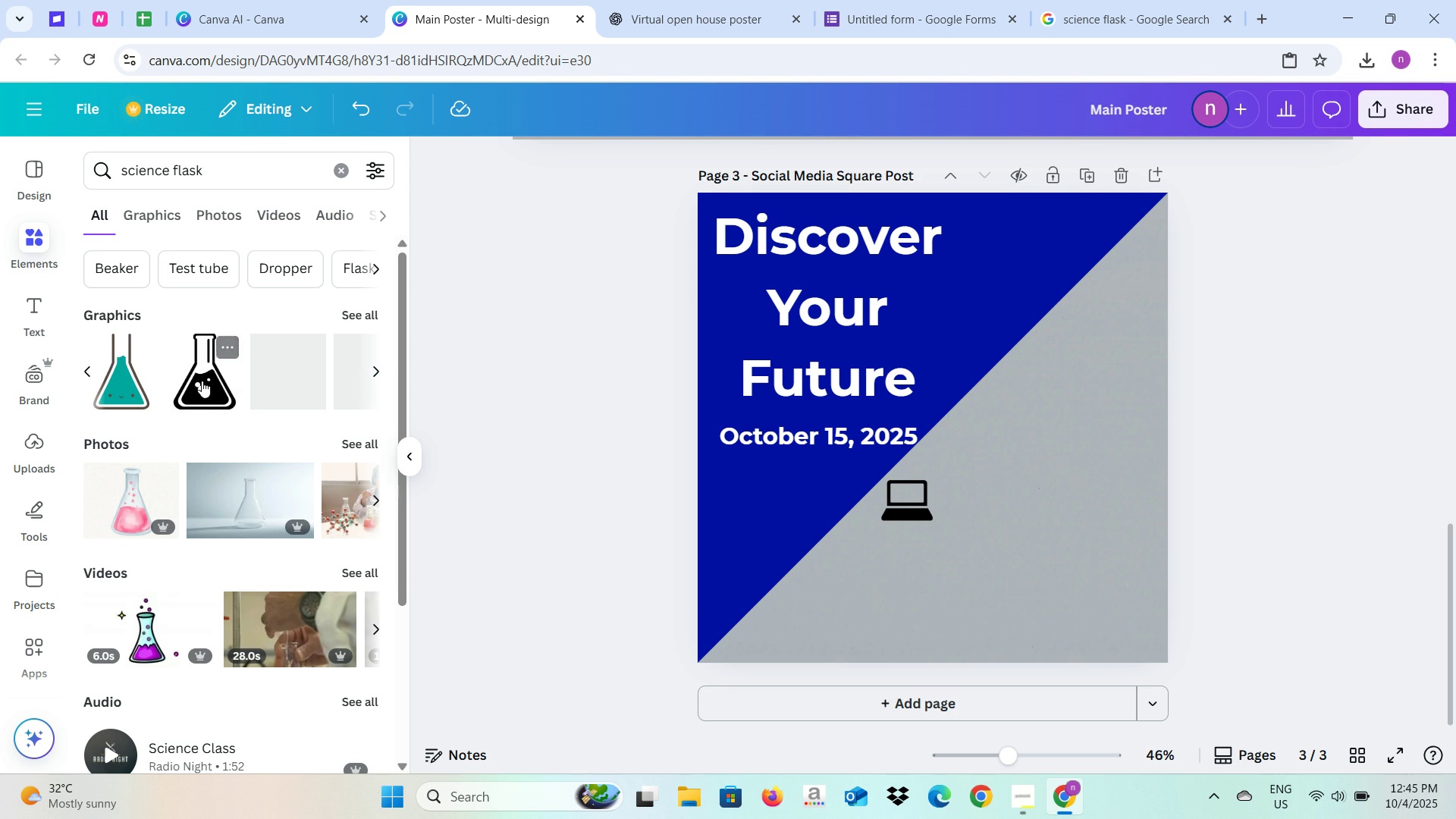 
left_click([201, 381])